 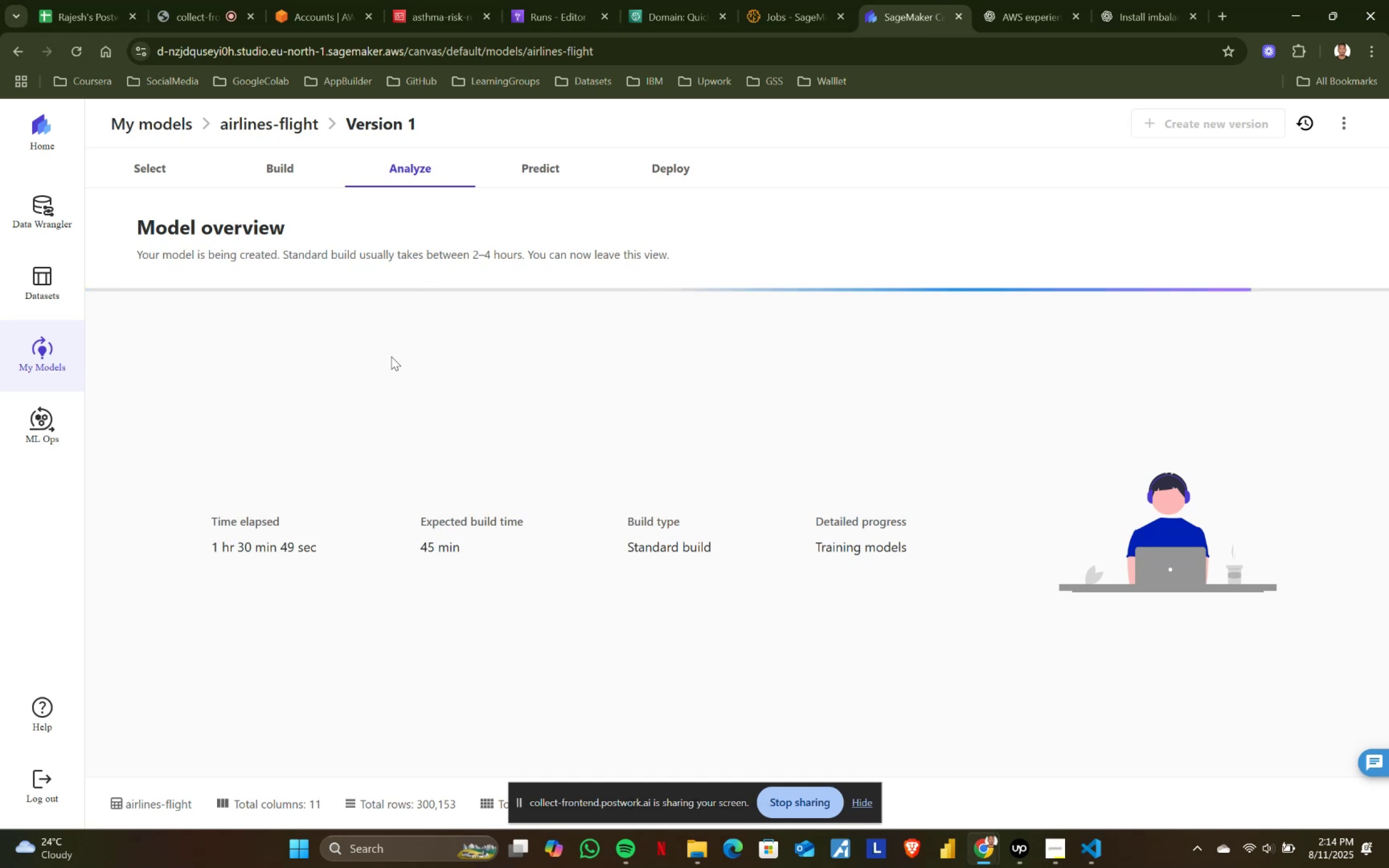 
left_click([885, 0])
 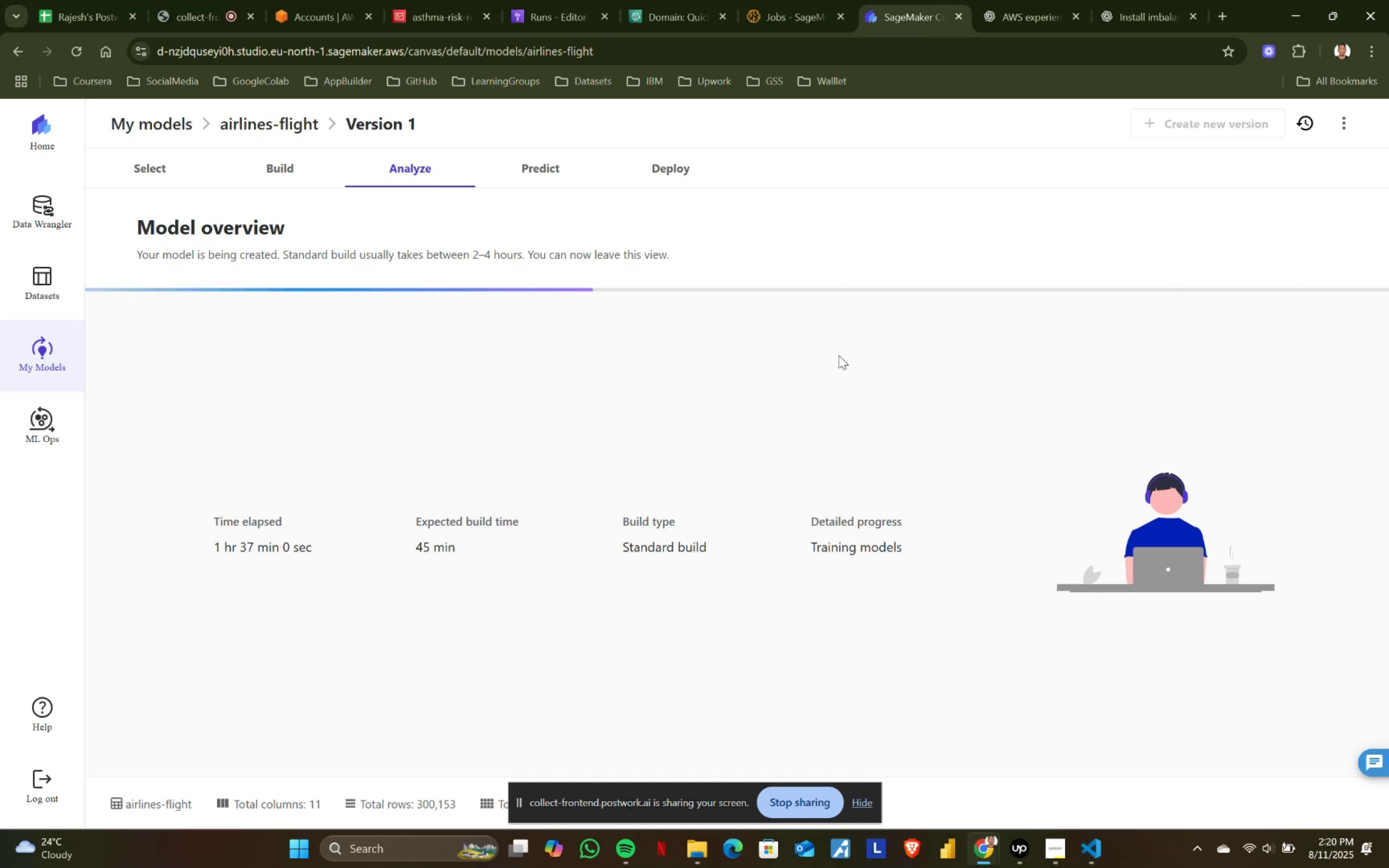 
wait(379.51)
 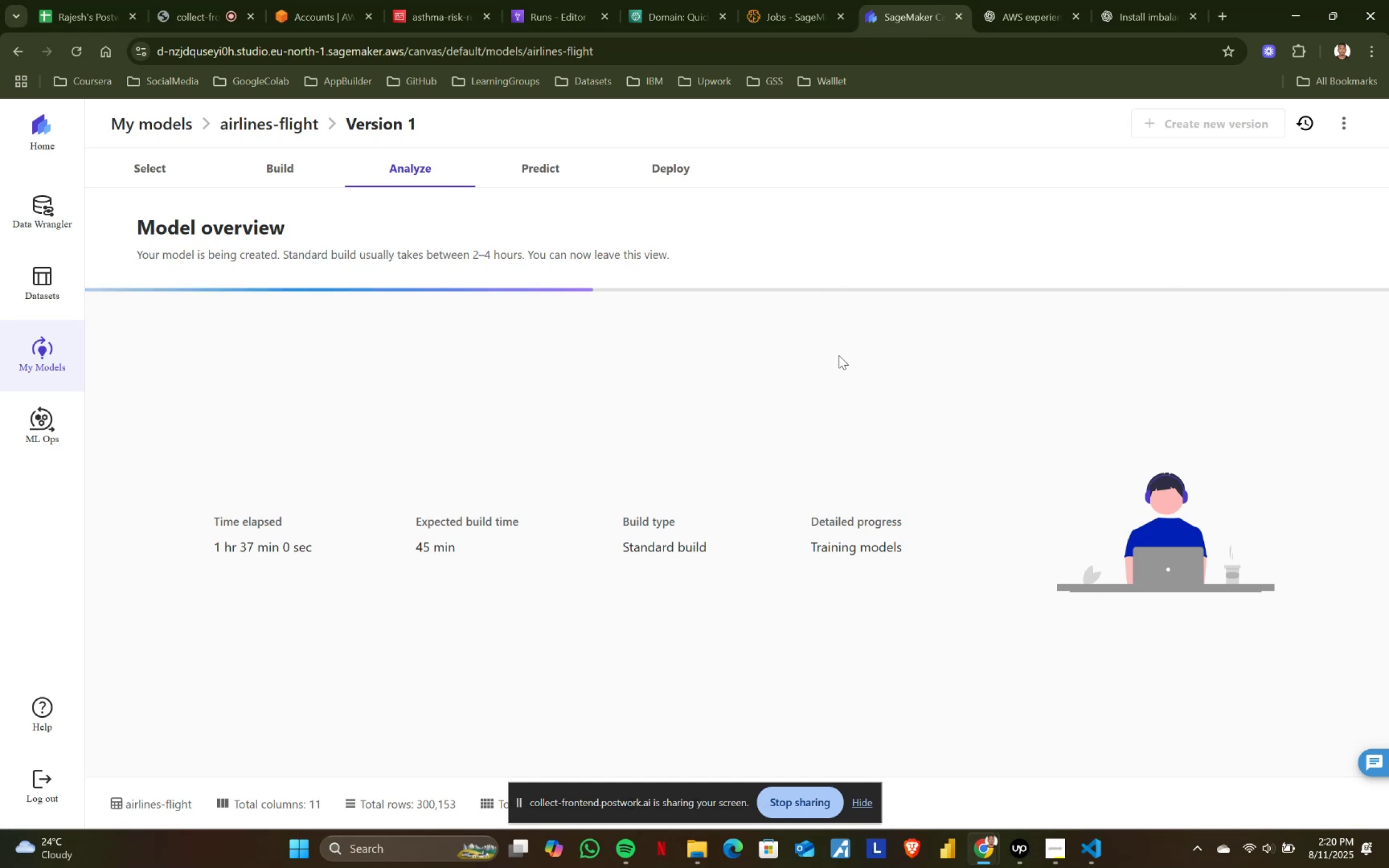 
left_click([193, 0])
 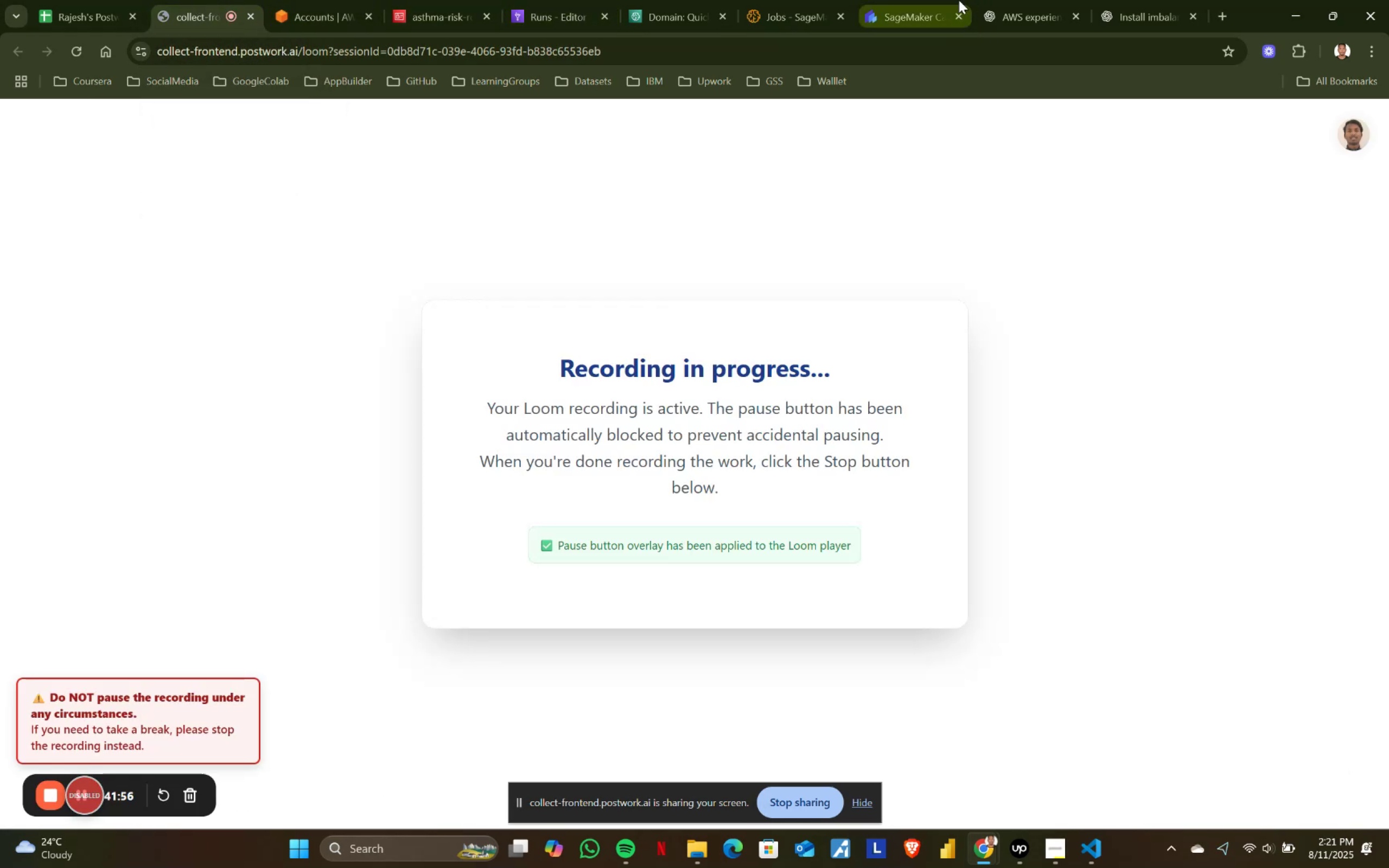 
left_click([935, 0])
 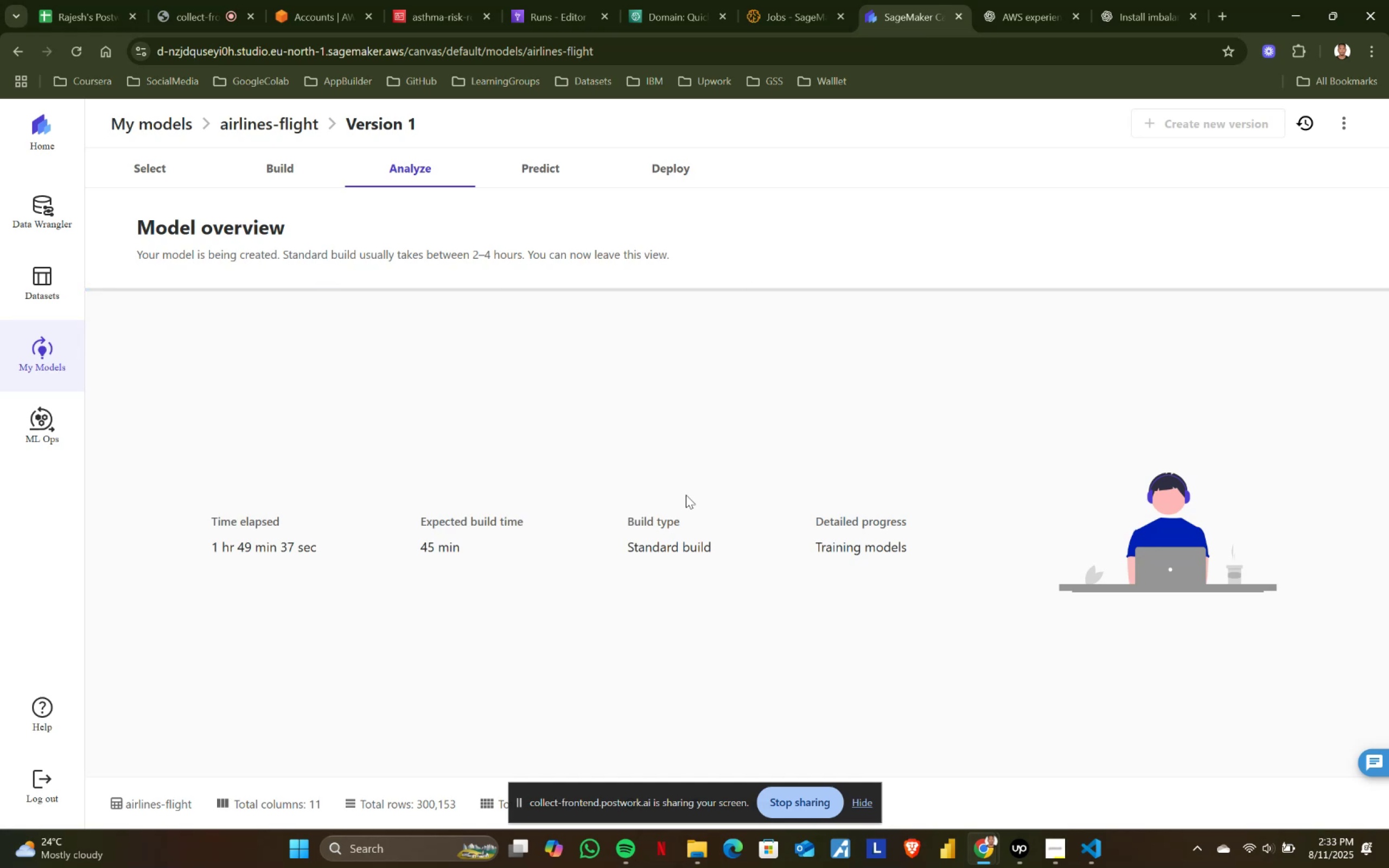 
wait(755.7)
 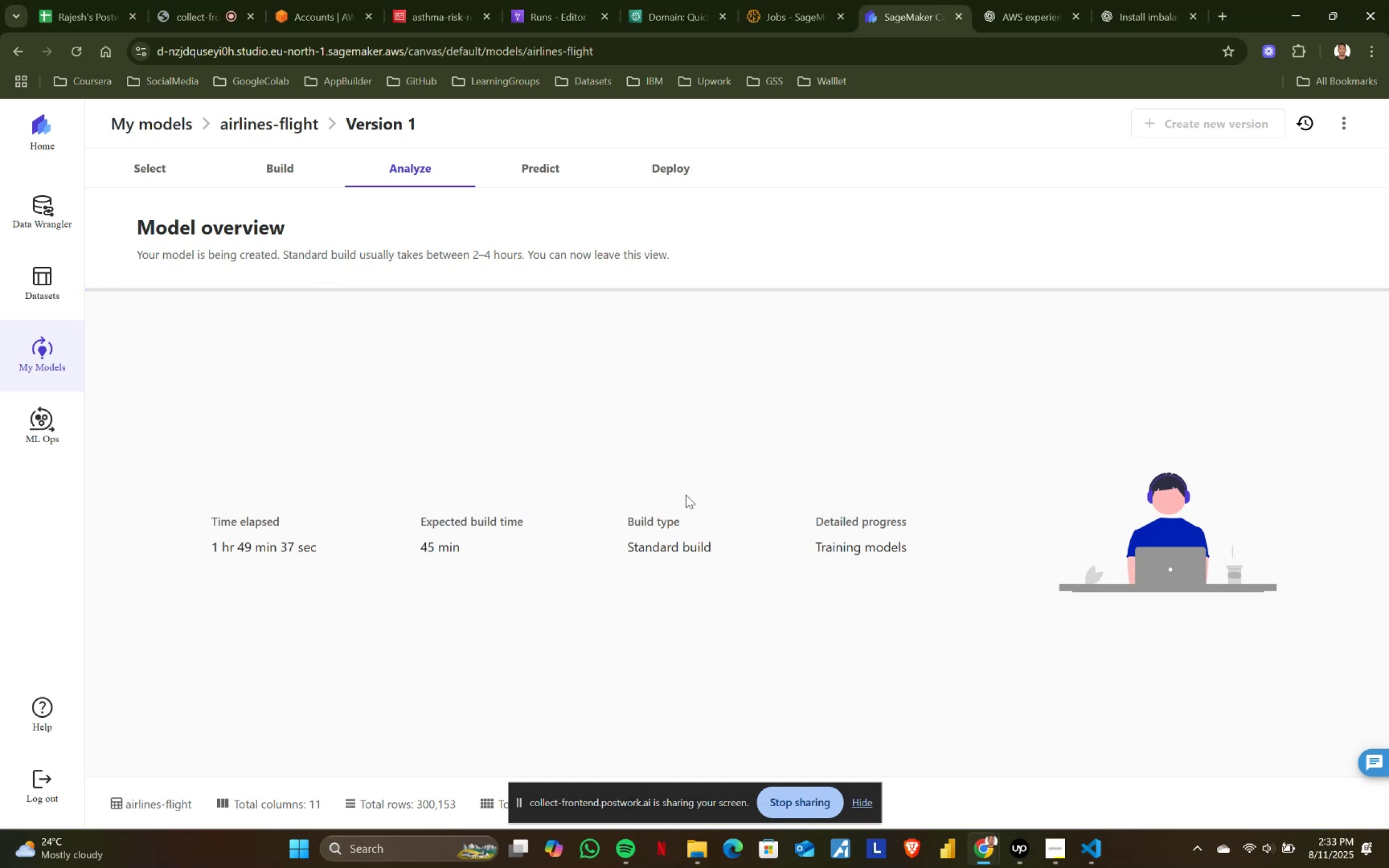 
left_click([149, 0])
 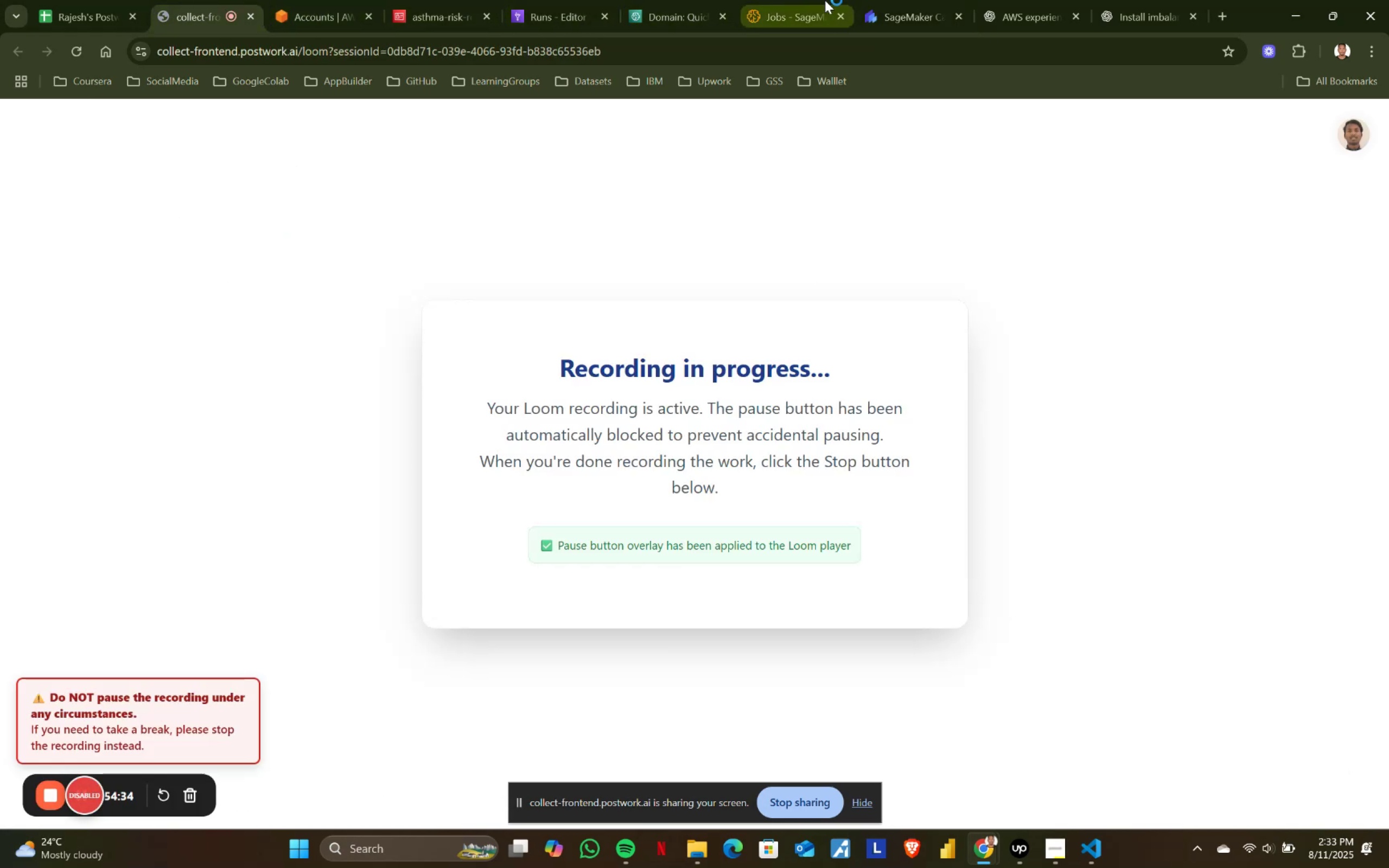 
left_click([896, 0])
 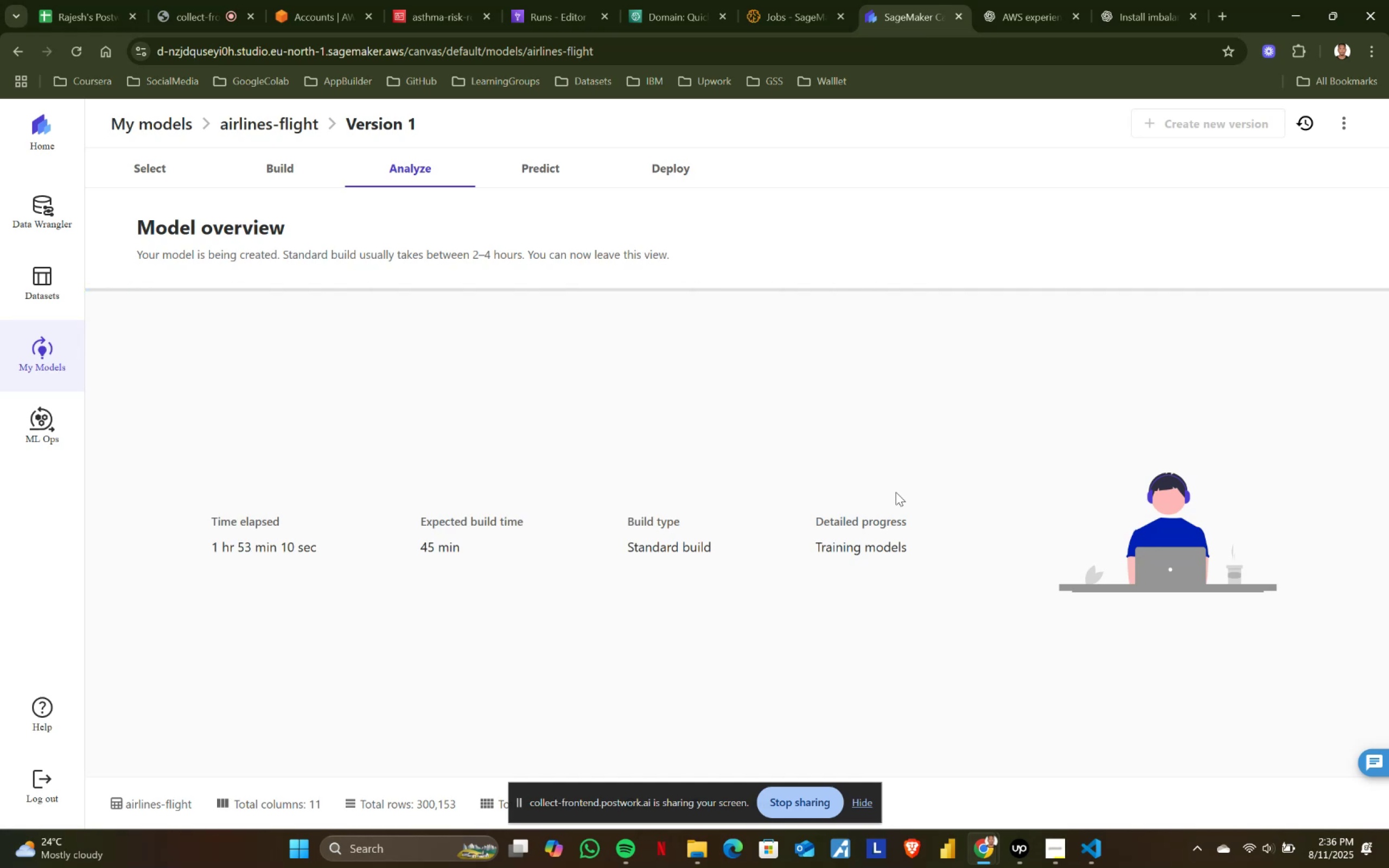 
wait(204.18)
 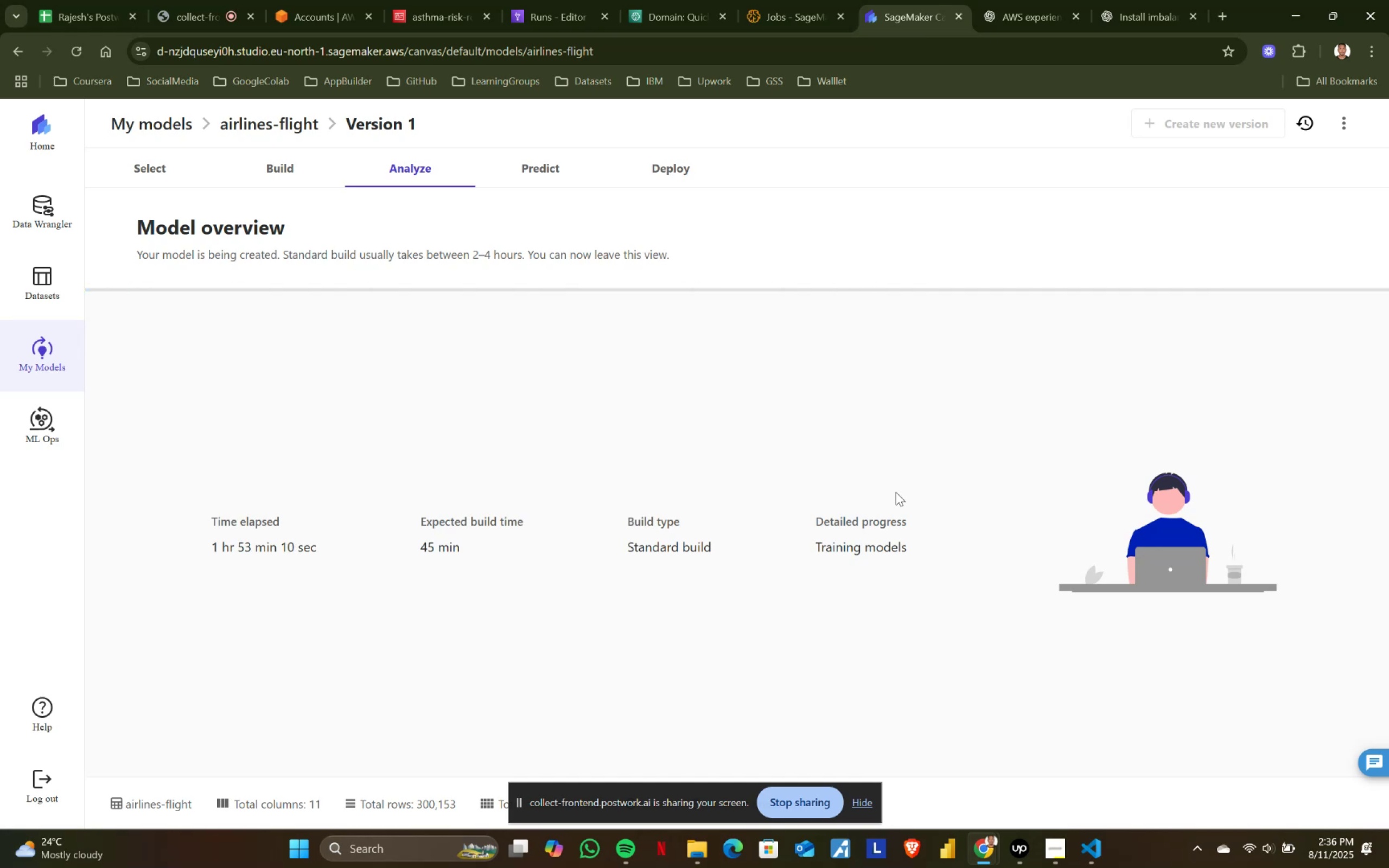 
left_click([788, 0])
 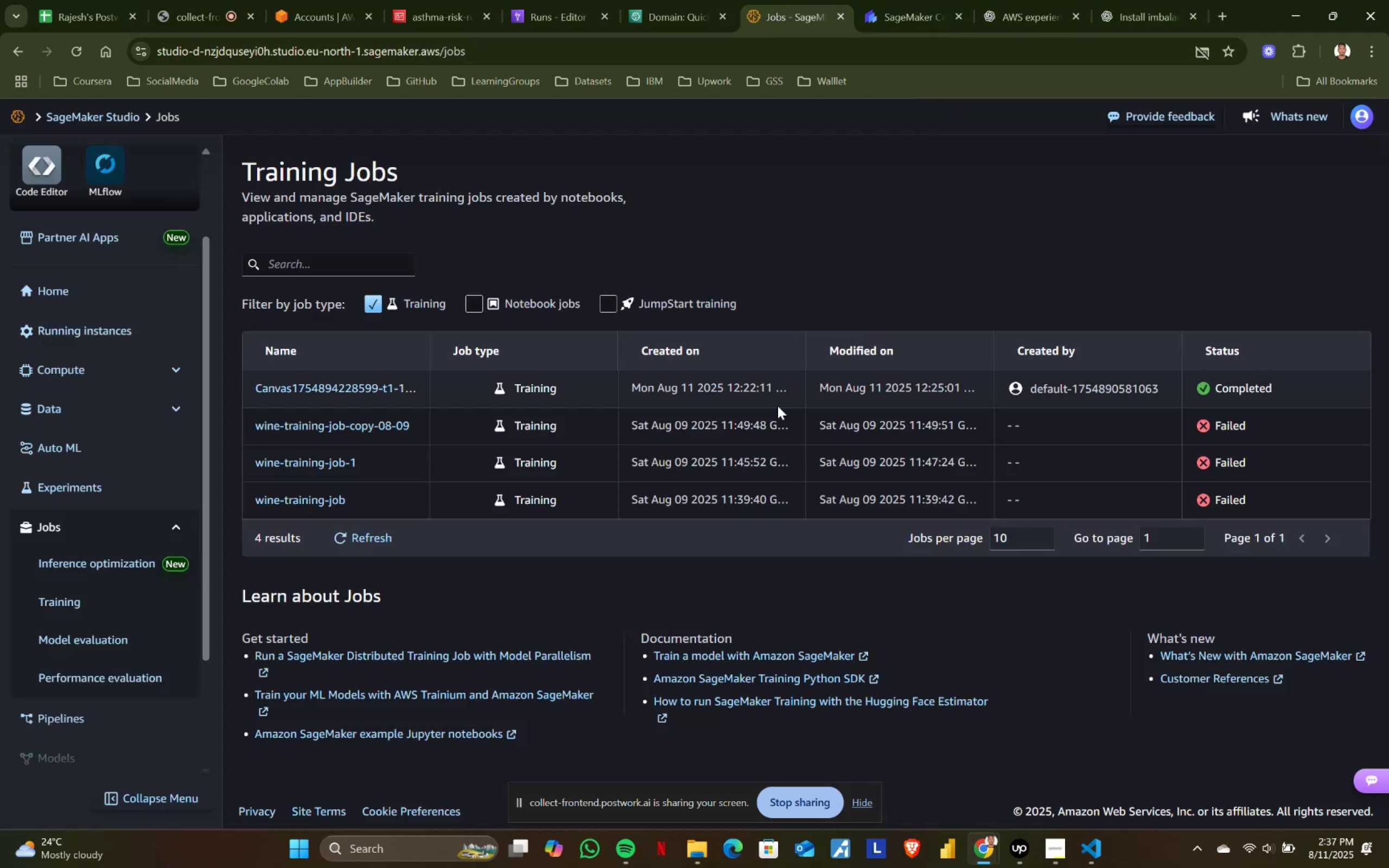 